 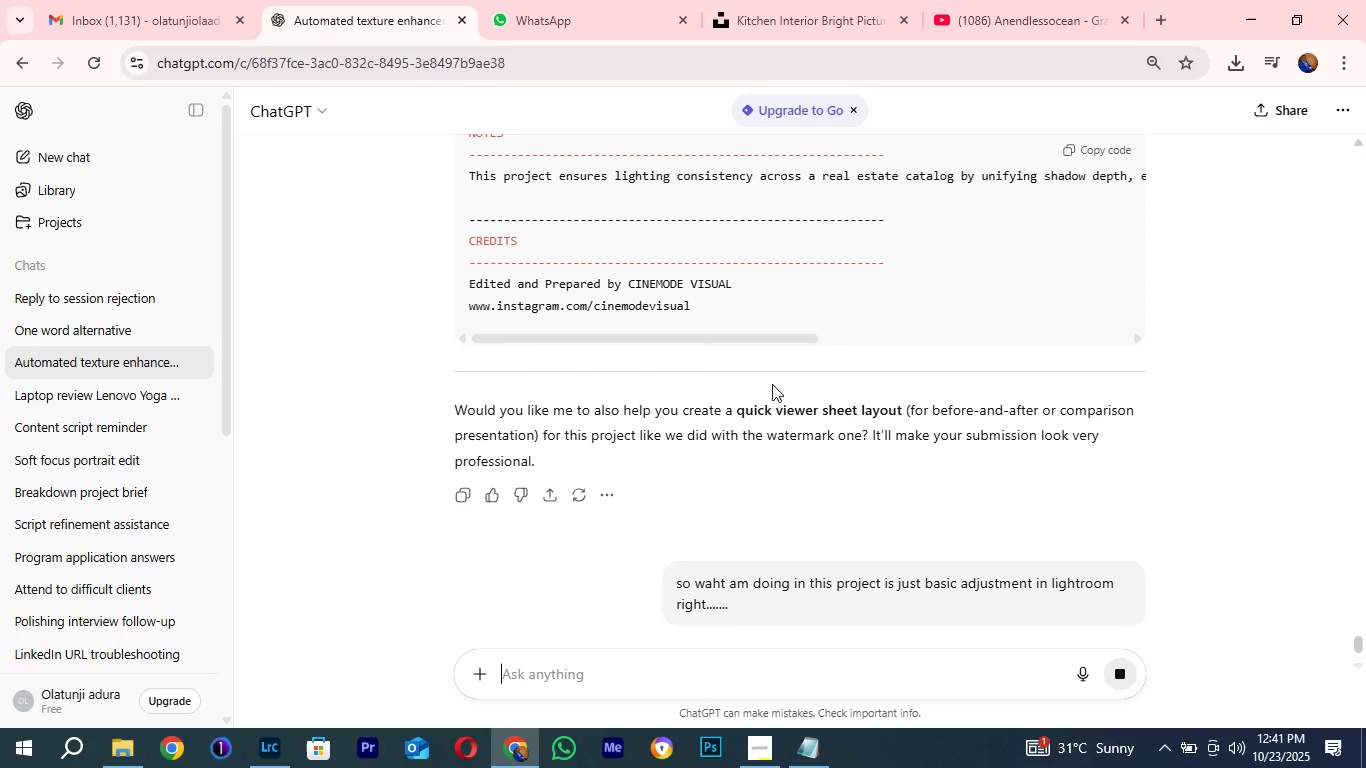 
scroll: coordinate [772, 384], scroll_direction: down, amount: 3.0
 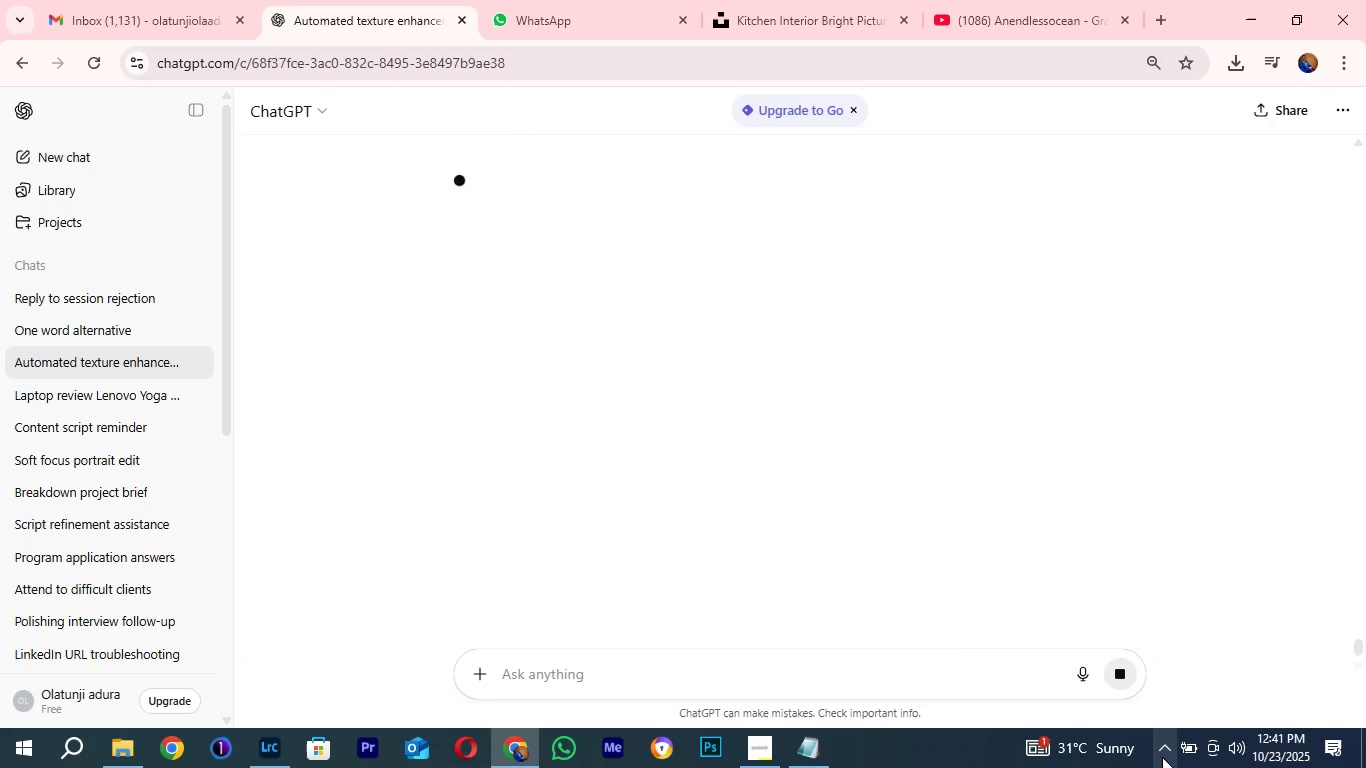 
left_click([1163, 757])
 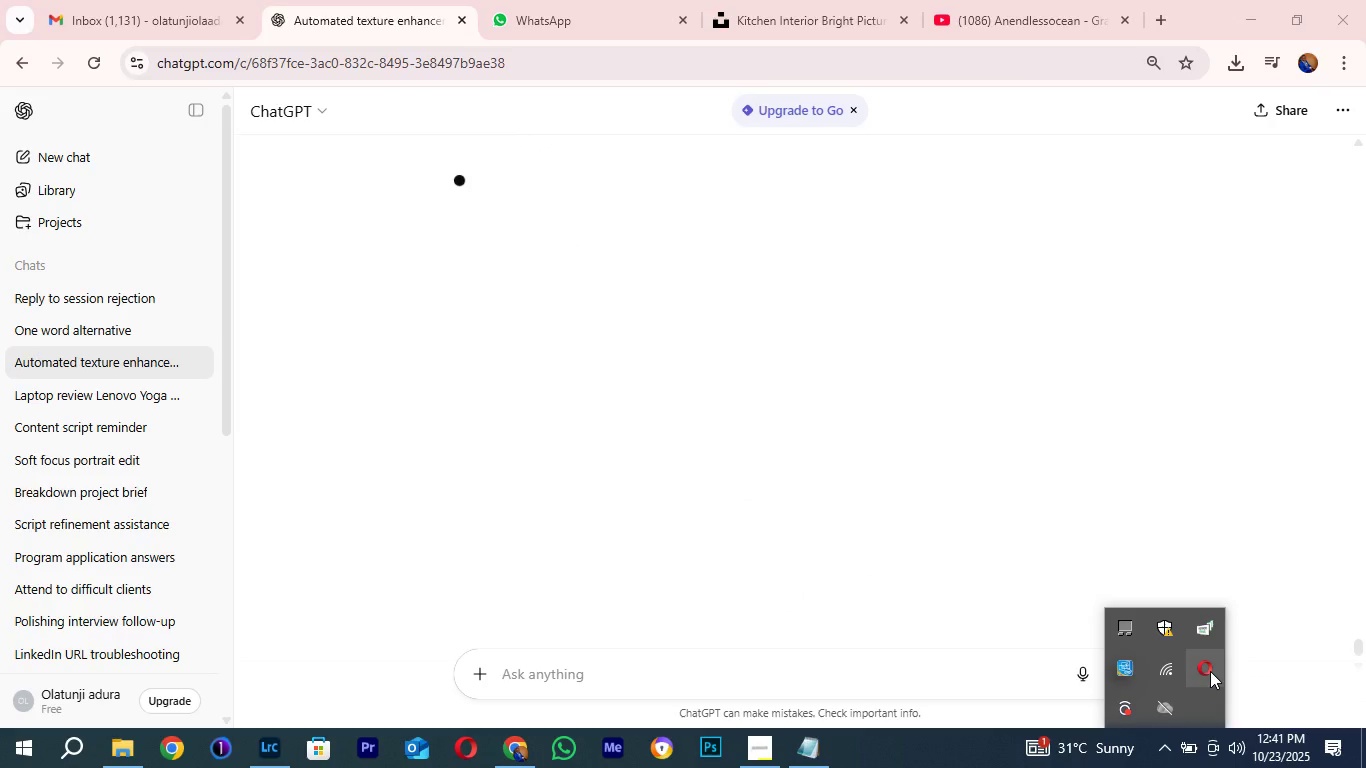 
mouse_move([1136, 663])
 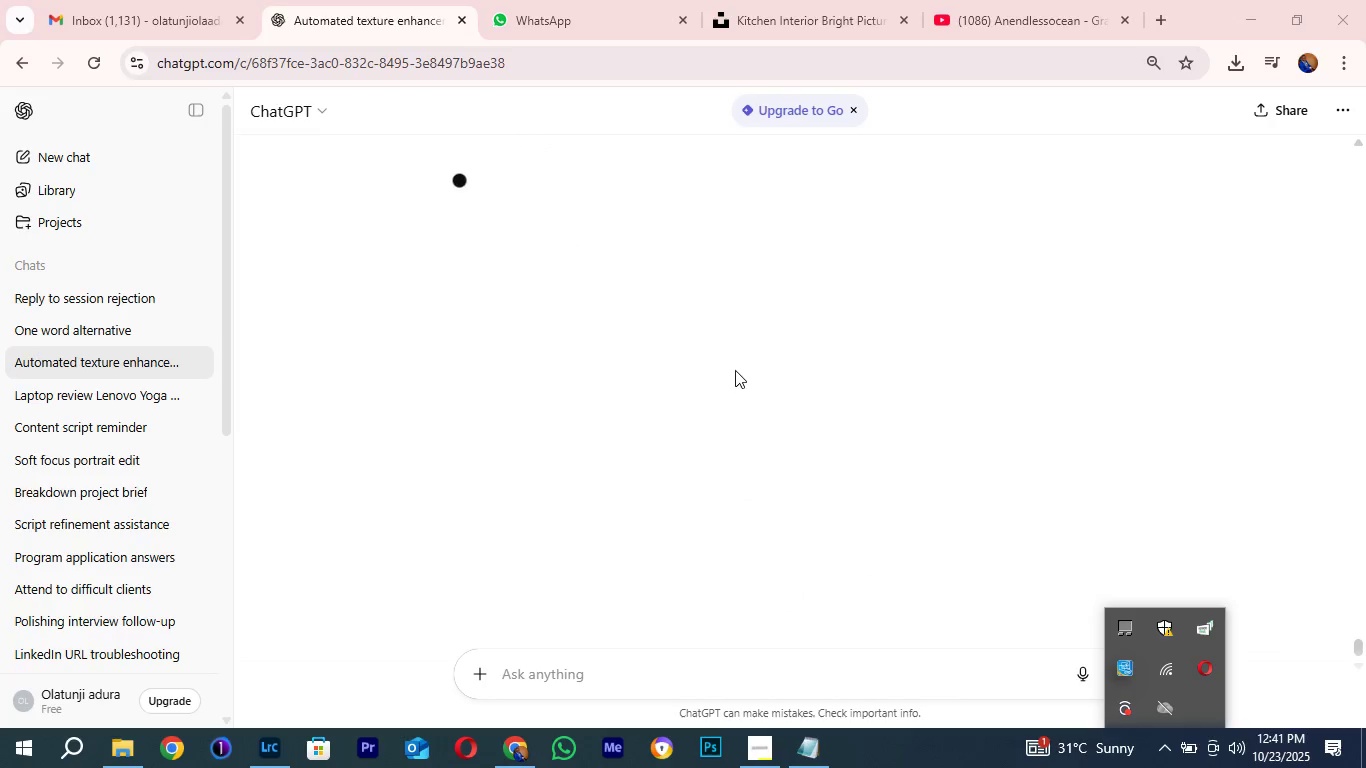 
scroll: coordinate [735, 370], scroll_direction: down, amount: 5.0
 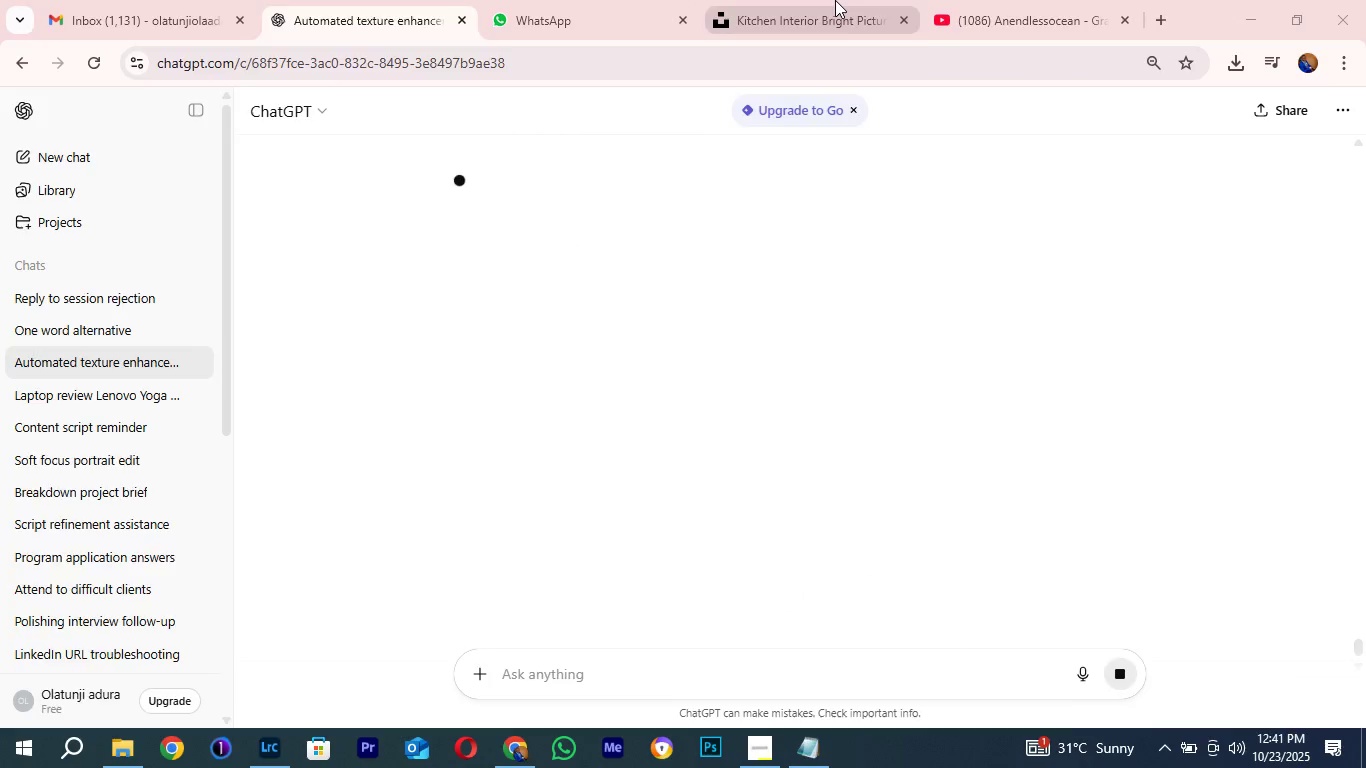 
left_click([835, 0])
 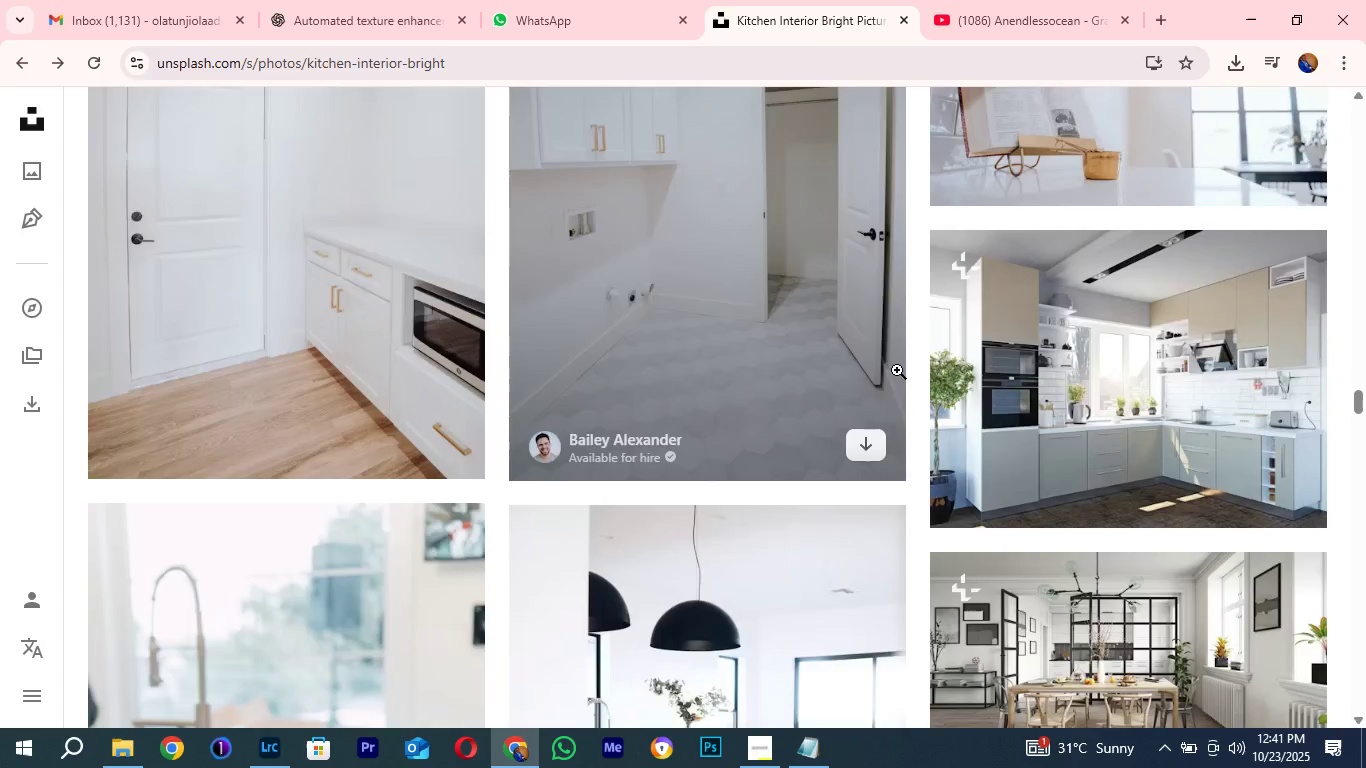 
scroll: coordinate [904, 359], scroll_direction: down, amount: 32.0
 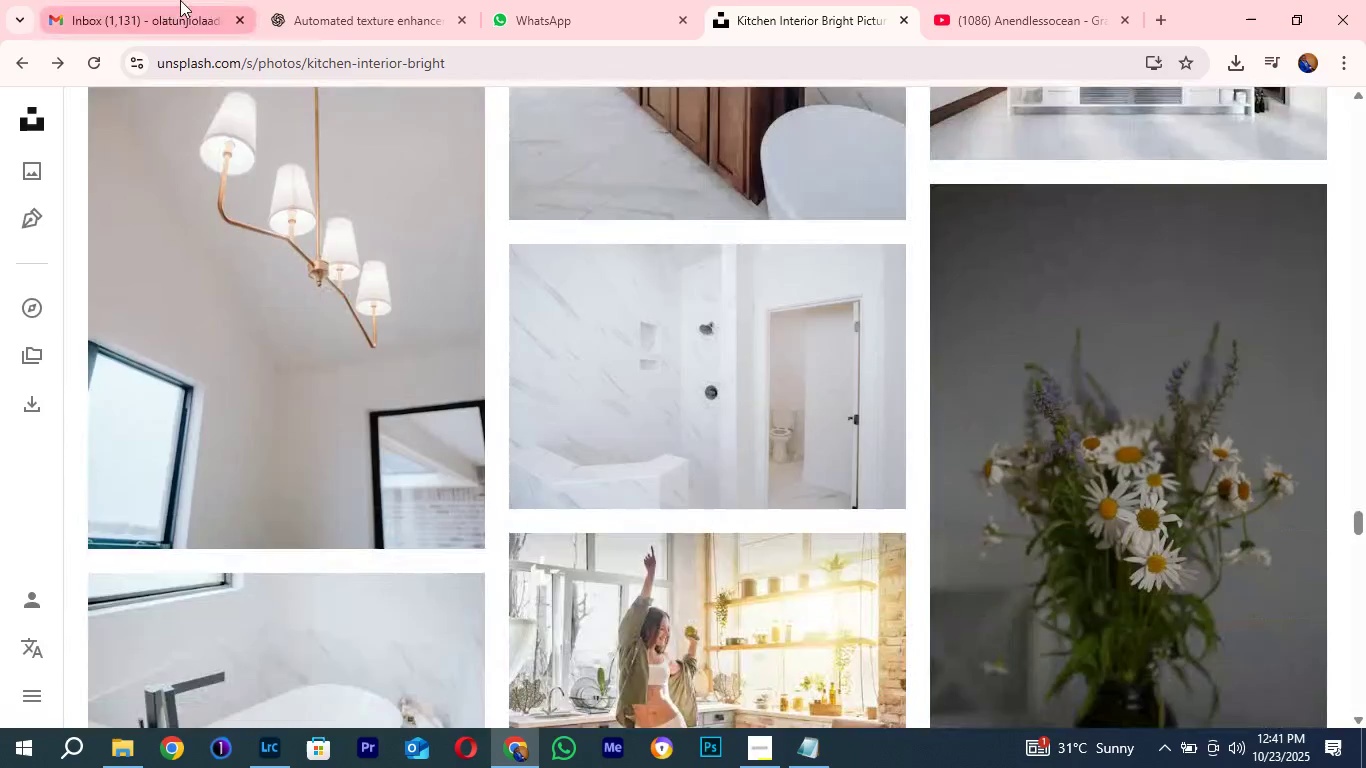 
left_click([180, 0])
 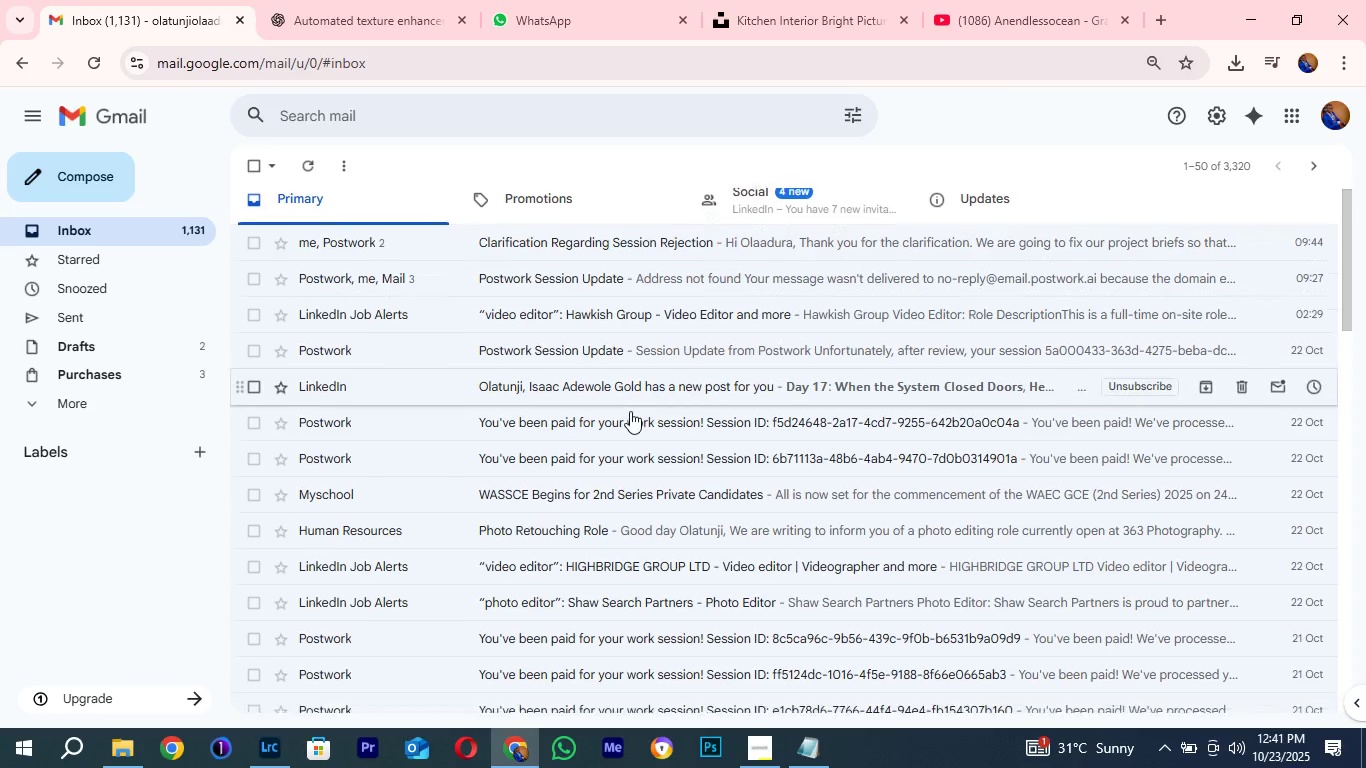 
scroll: coordinate [630, 411], scroll_direction: down, amount: 1.0
 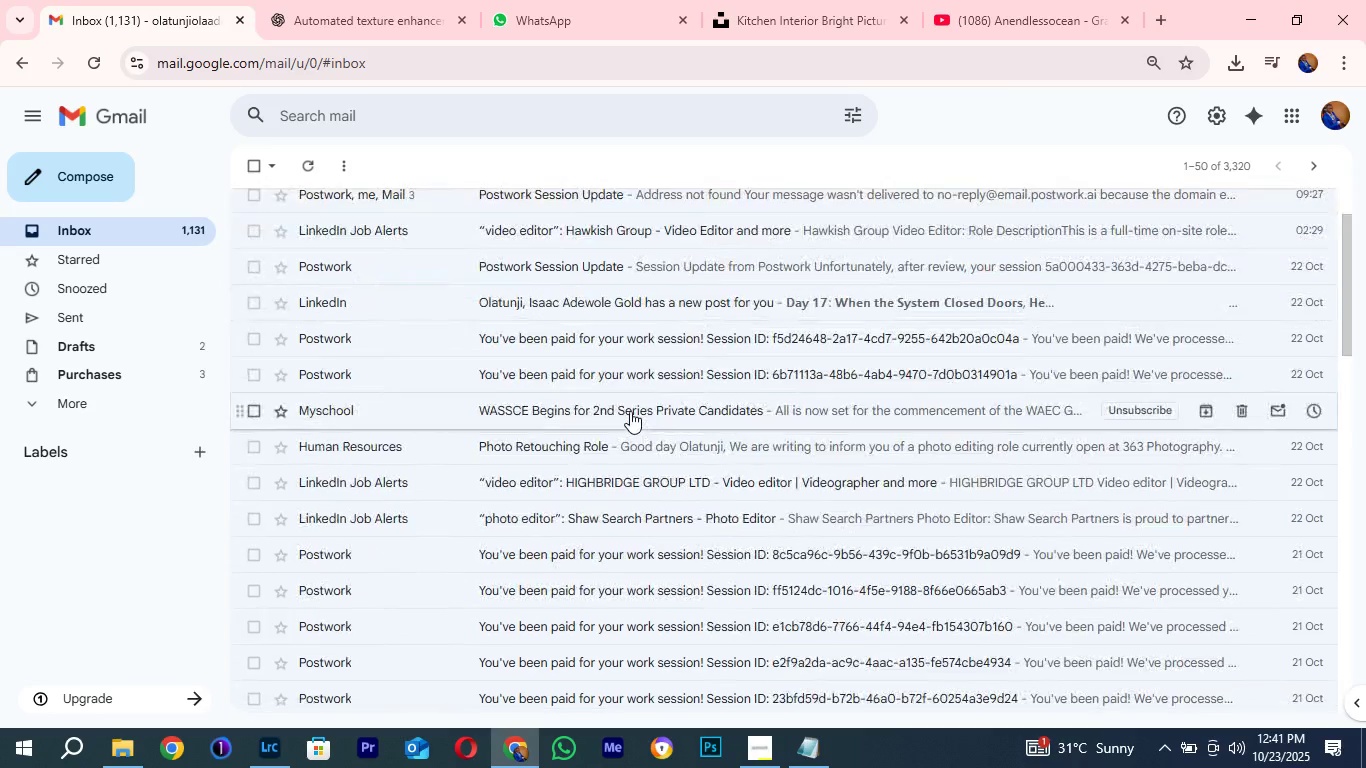 
scroll: coordinate [630, 411], scroll_direction: up, amount: 3.0
 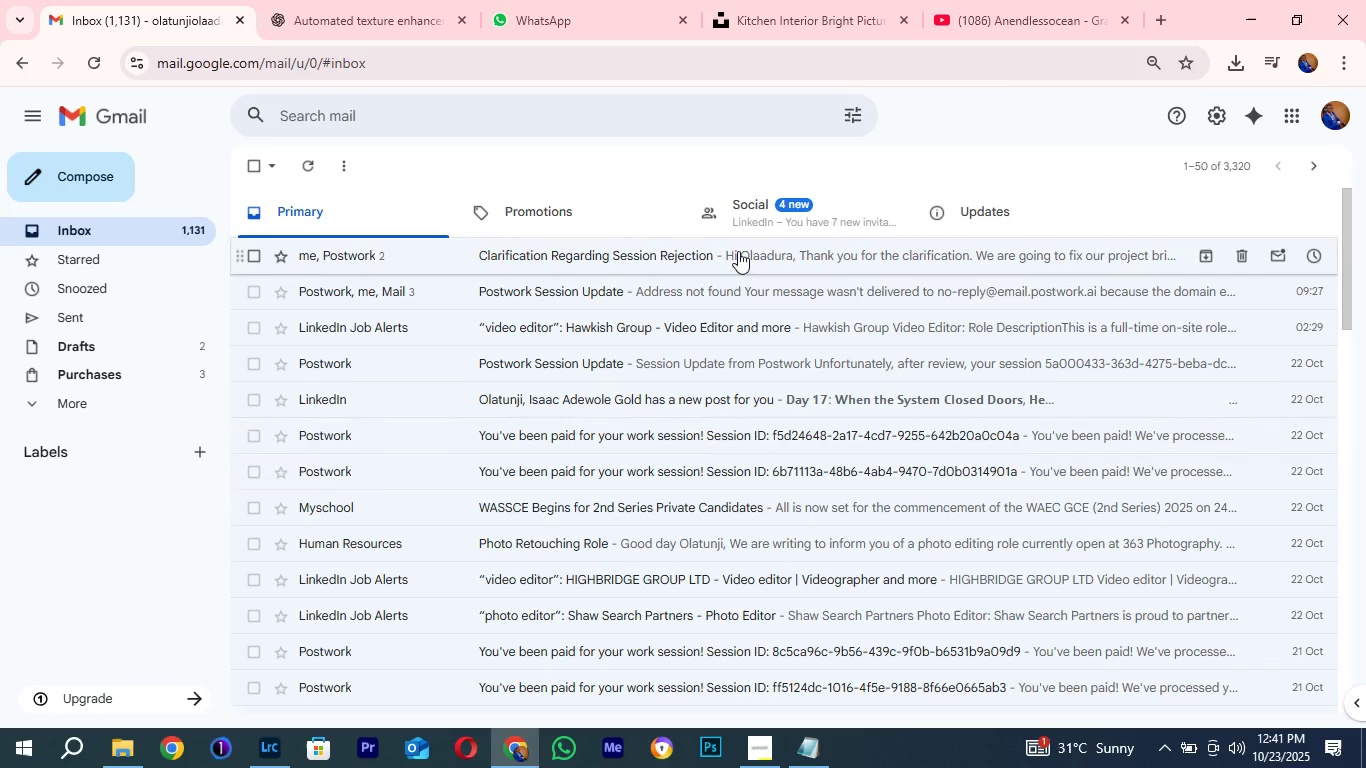 
left_click([764, 227])
 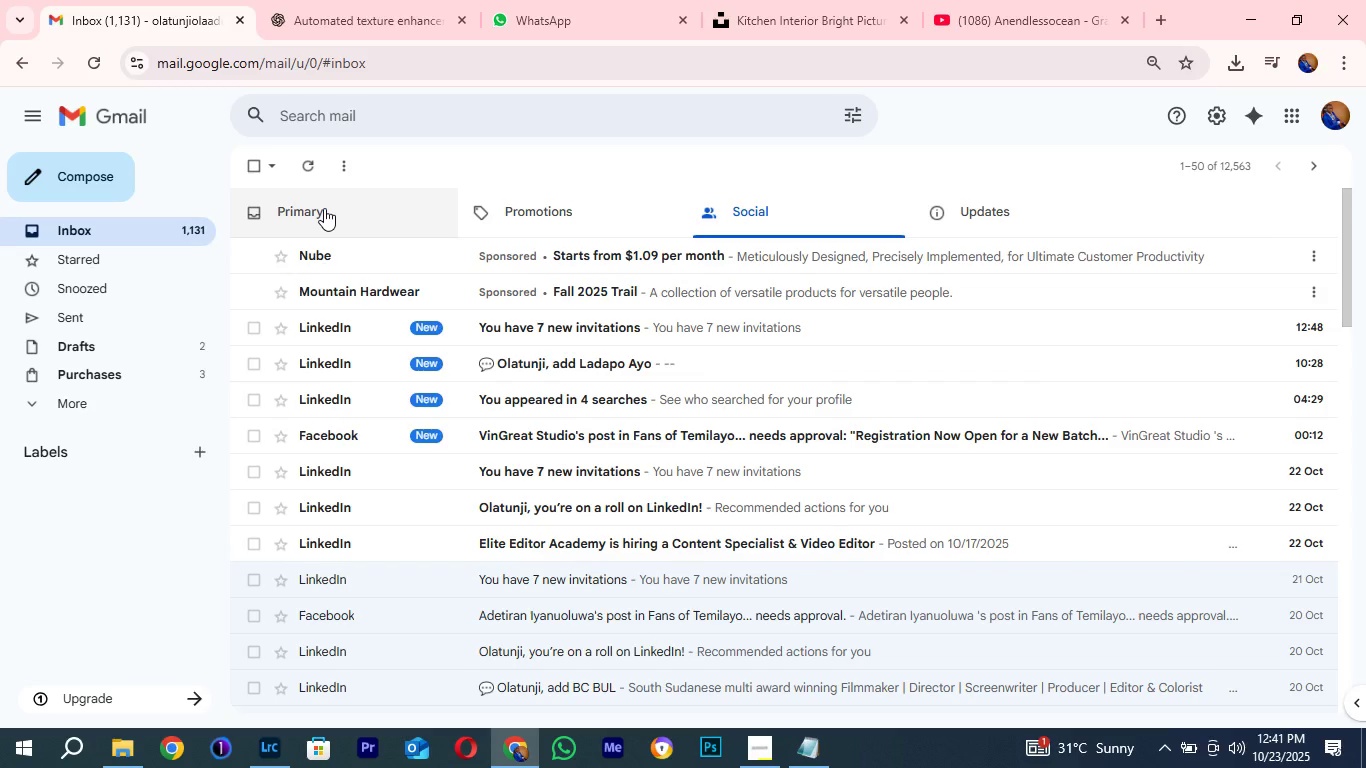 
left_click([324, 206])
 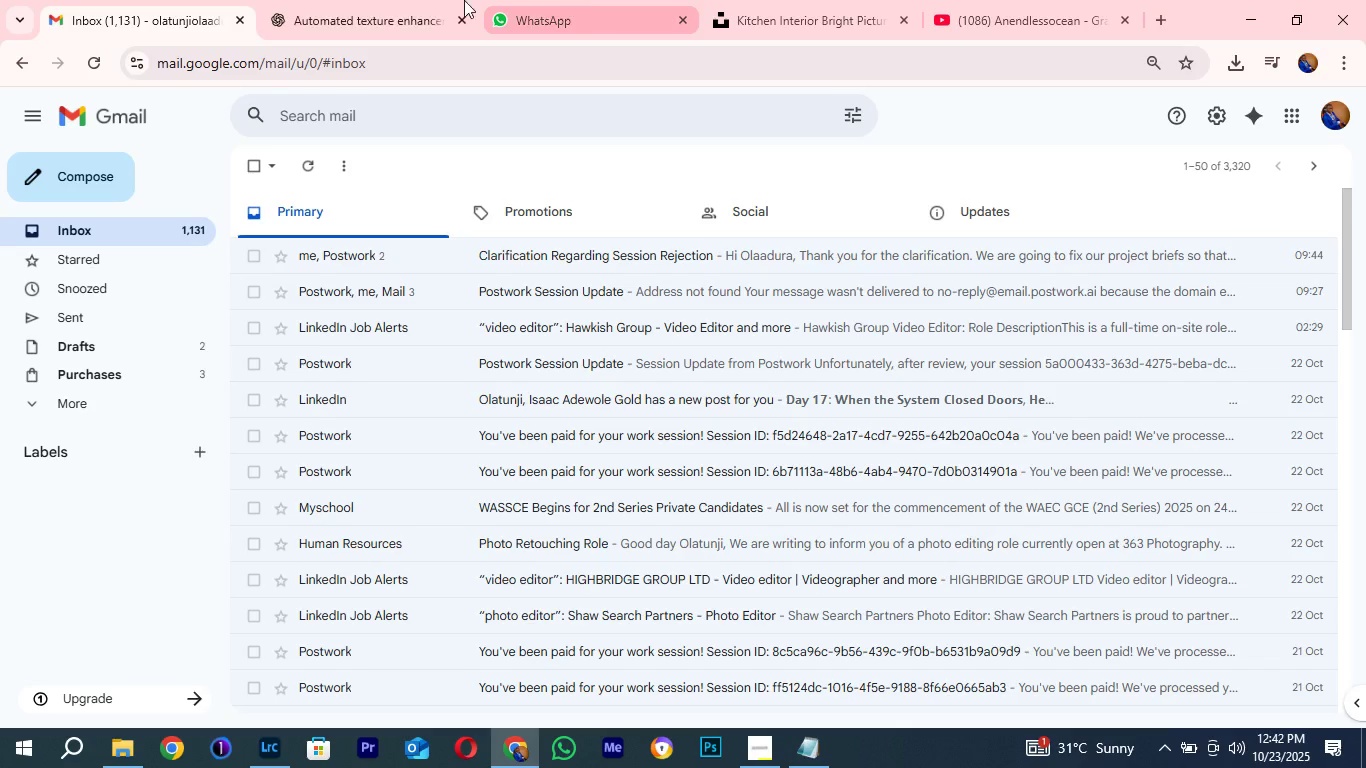 
left_click([460, 0])
 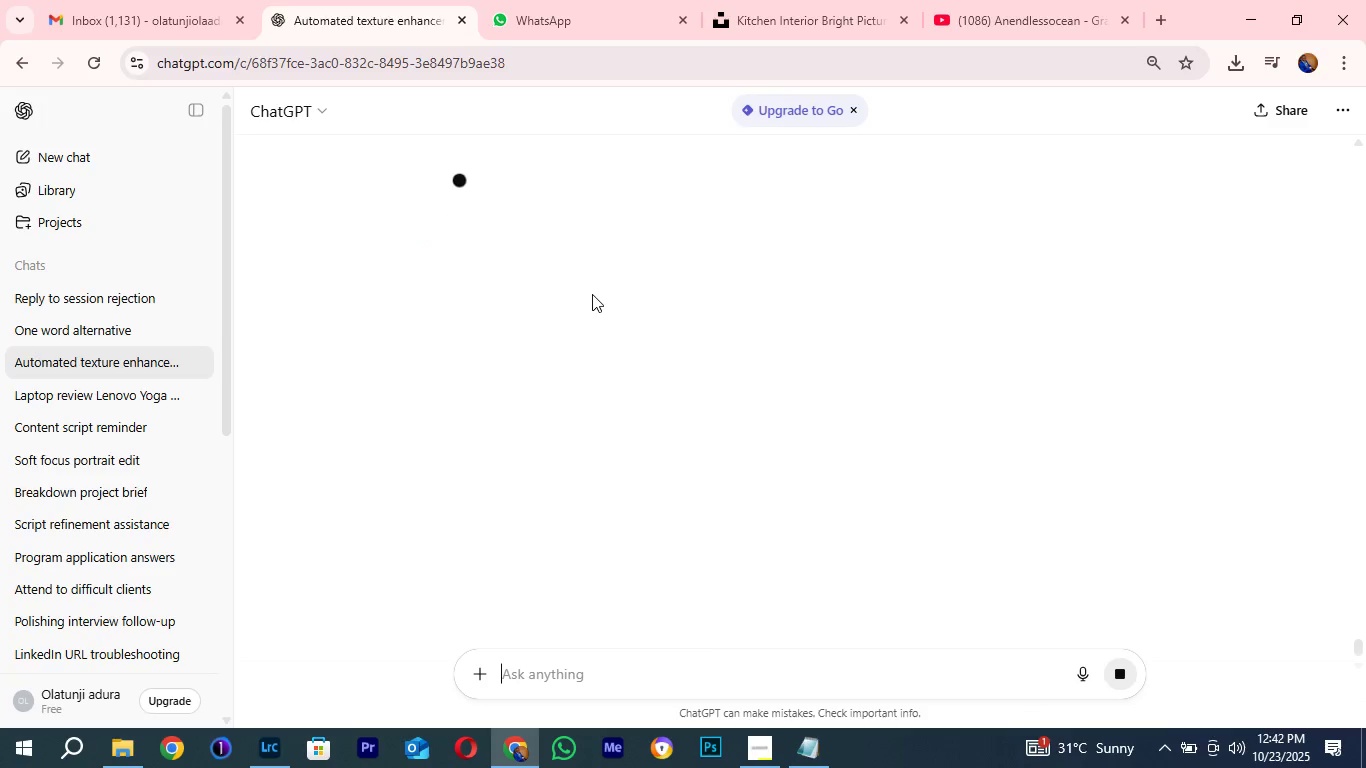 
scroll: coordinate [632, 311], scroll_direction: up, amount: 4.0
 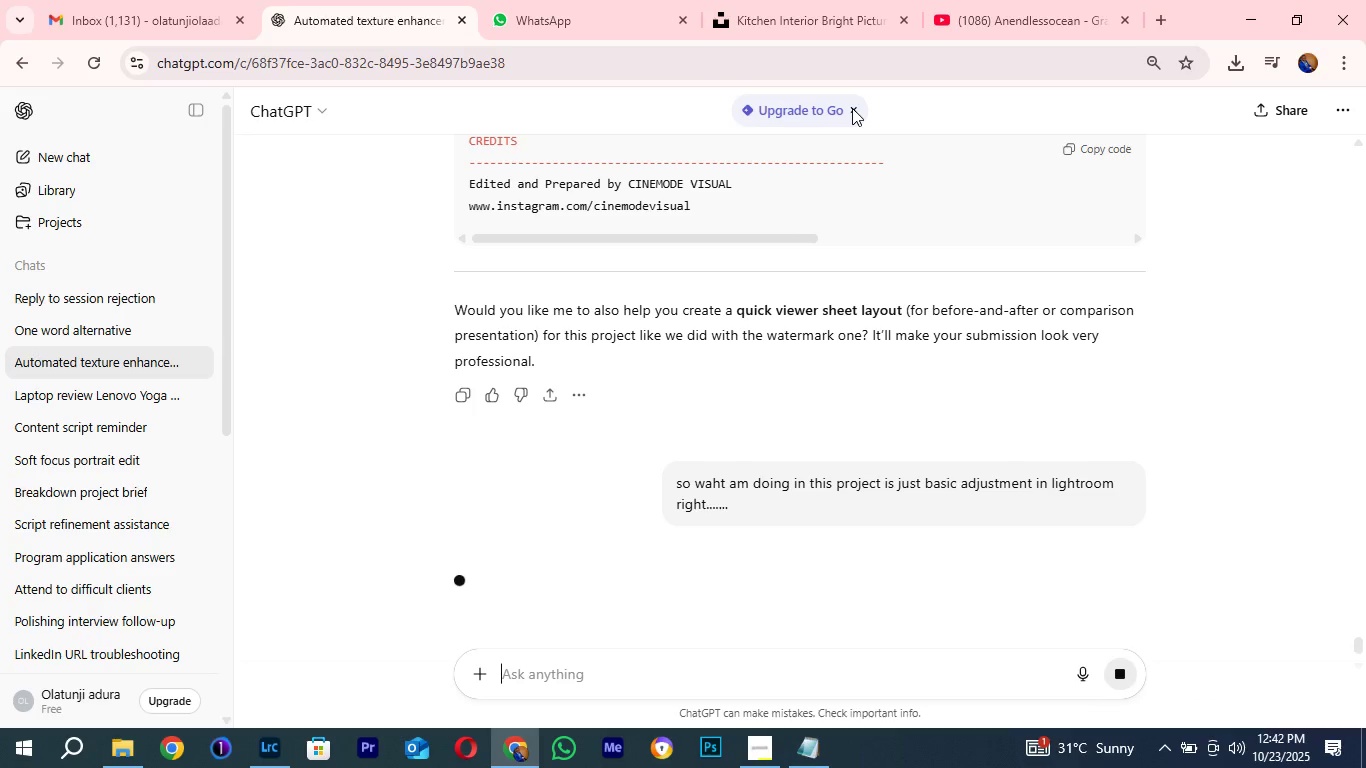 
left_click([852, 108])
 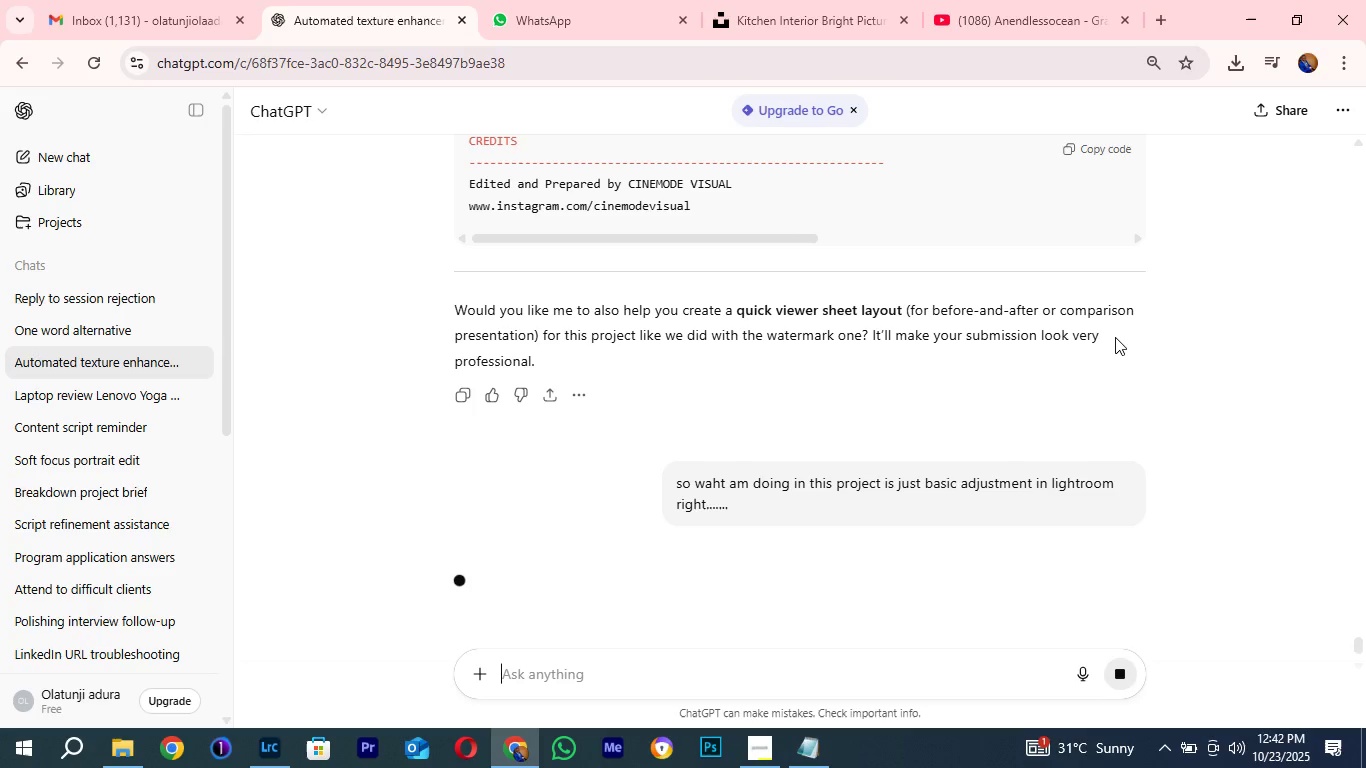 
scroll: coordinate [768, 356], scroll_direction: down, amount: 10.0
 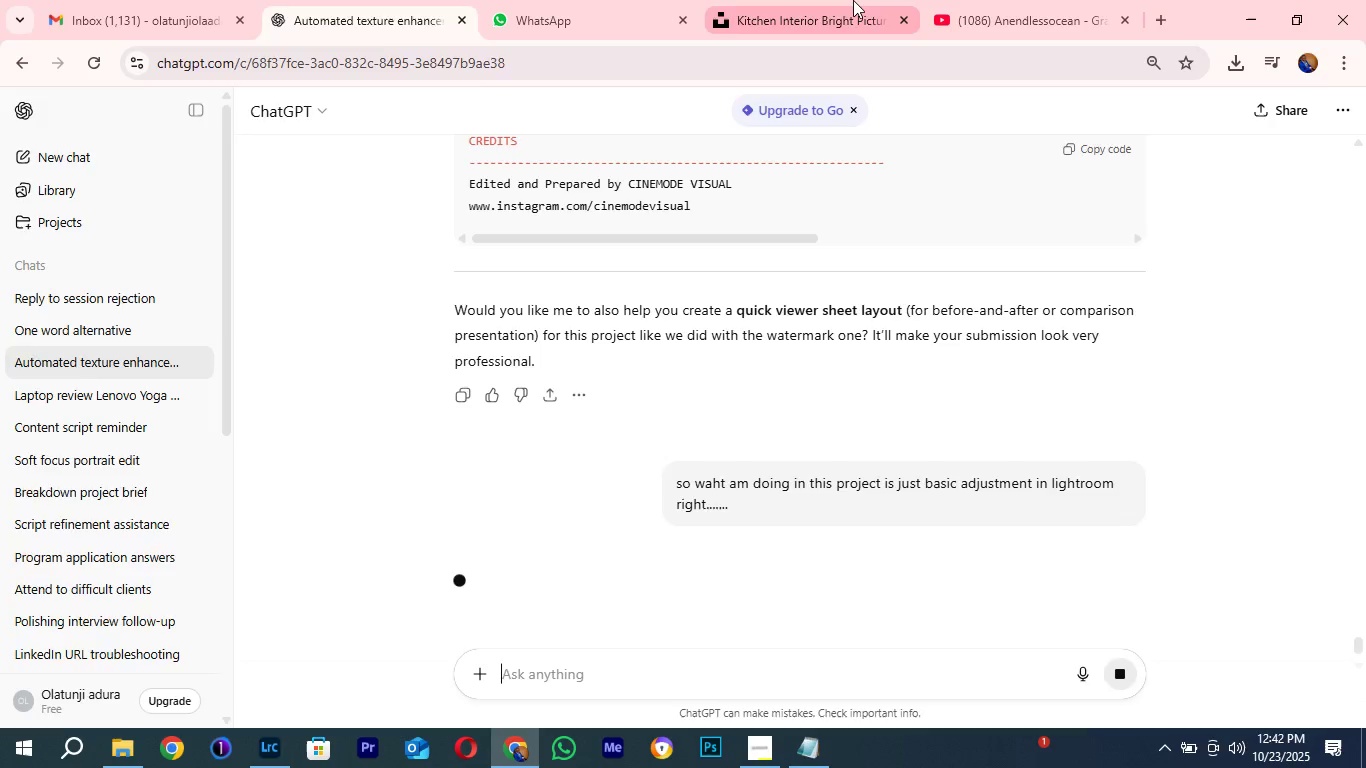 
left_click([853, 0])
 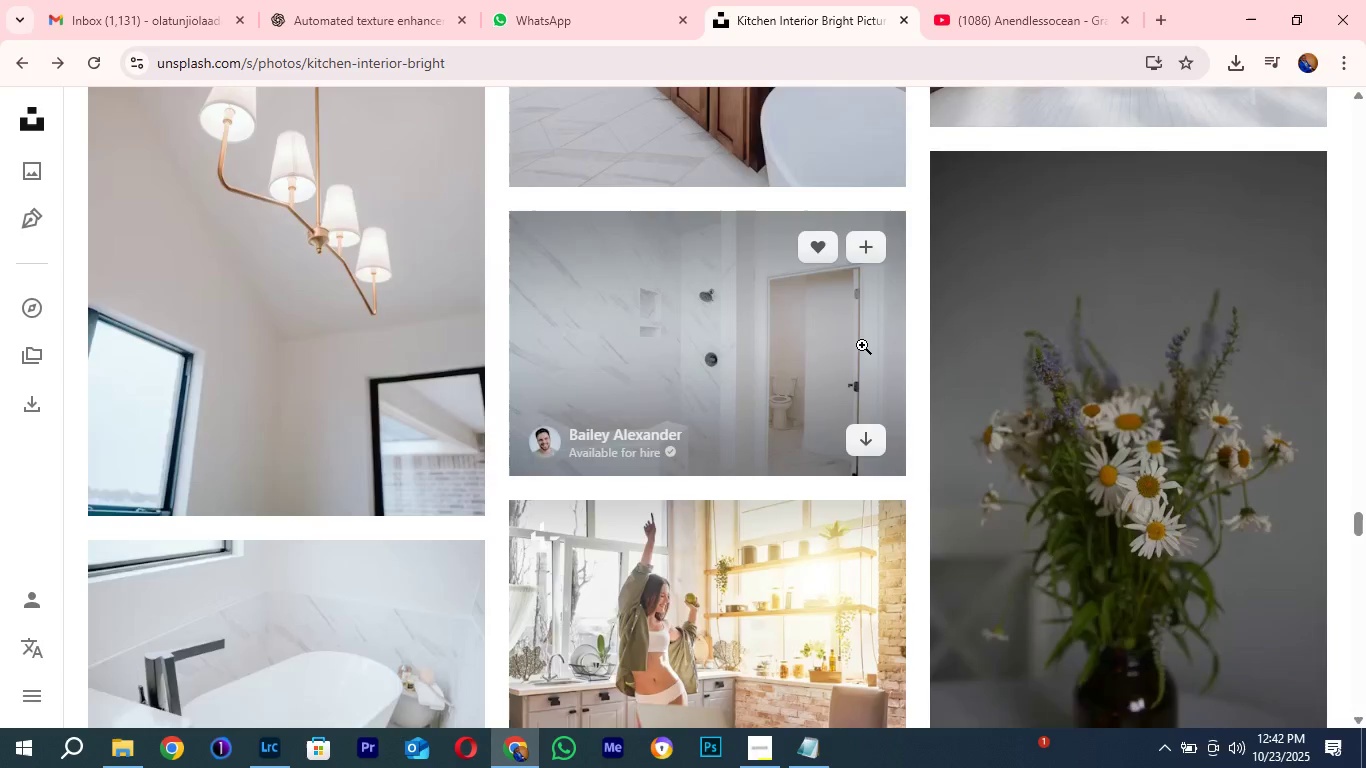 
scroll: coordinate [872, 352], scroll_direction: down, amount: 15.0
 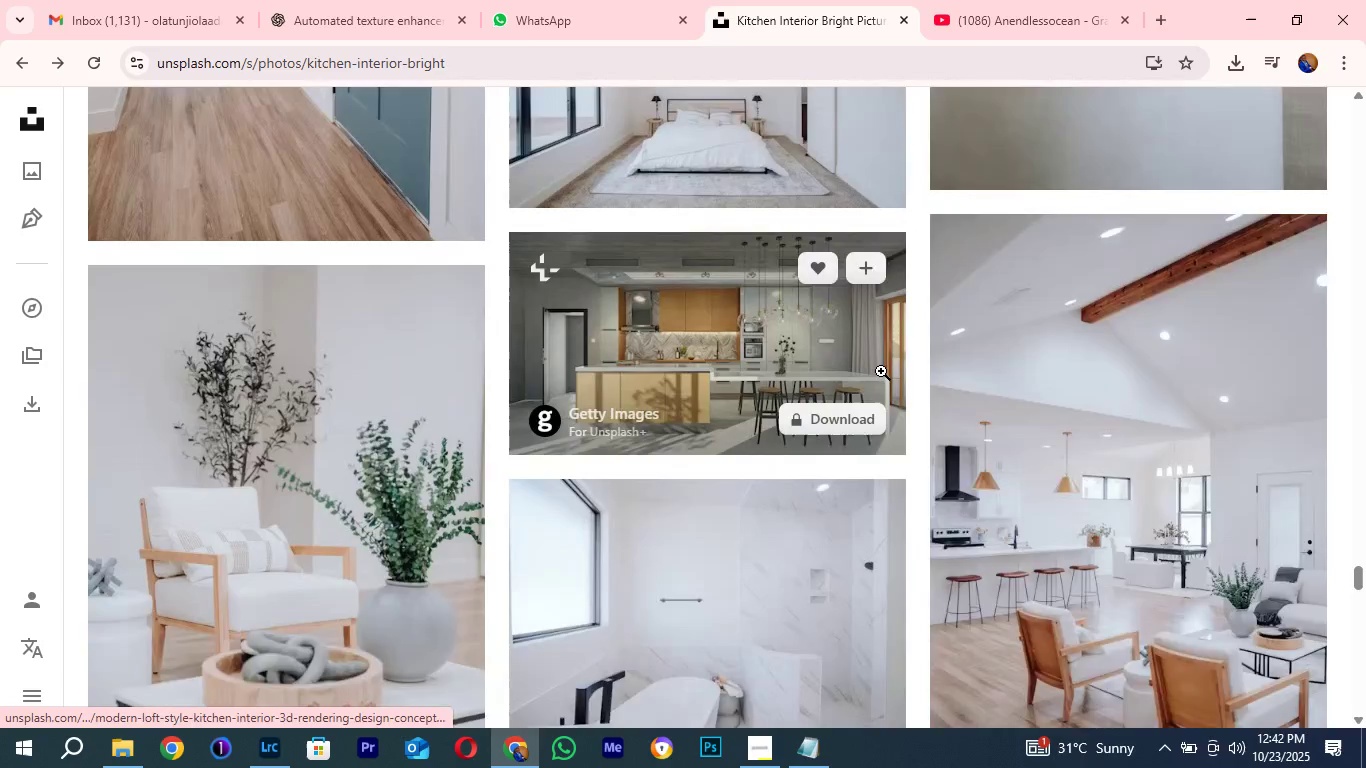 
scroll: coordinate [881, 371], scroll_direction: up, amount: 2.0
 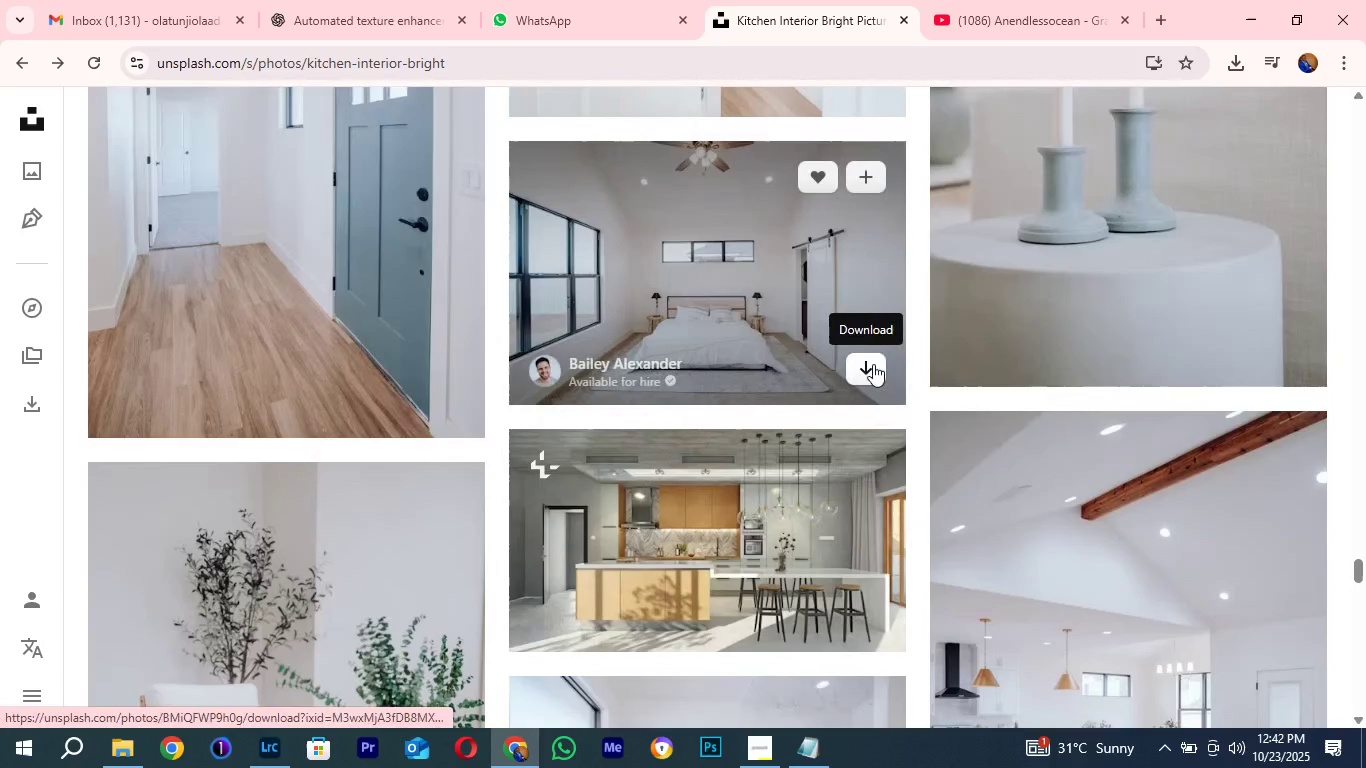 
scroll: coordinate [871, 355], scroll_direction: down, amount: 18.0
 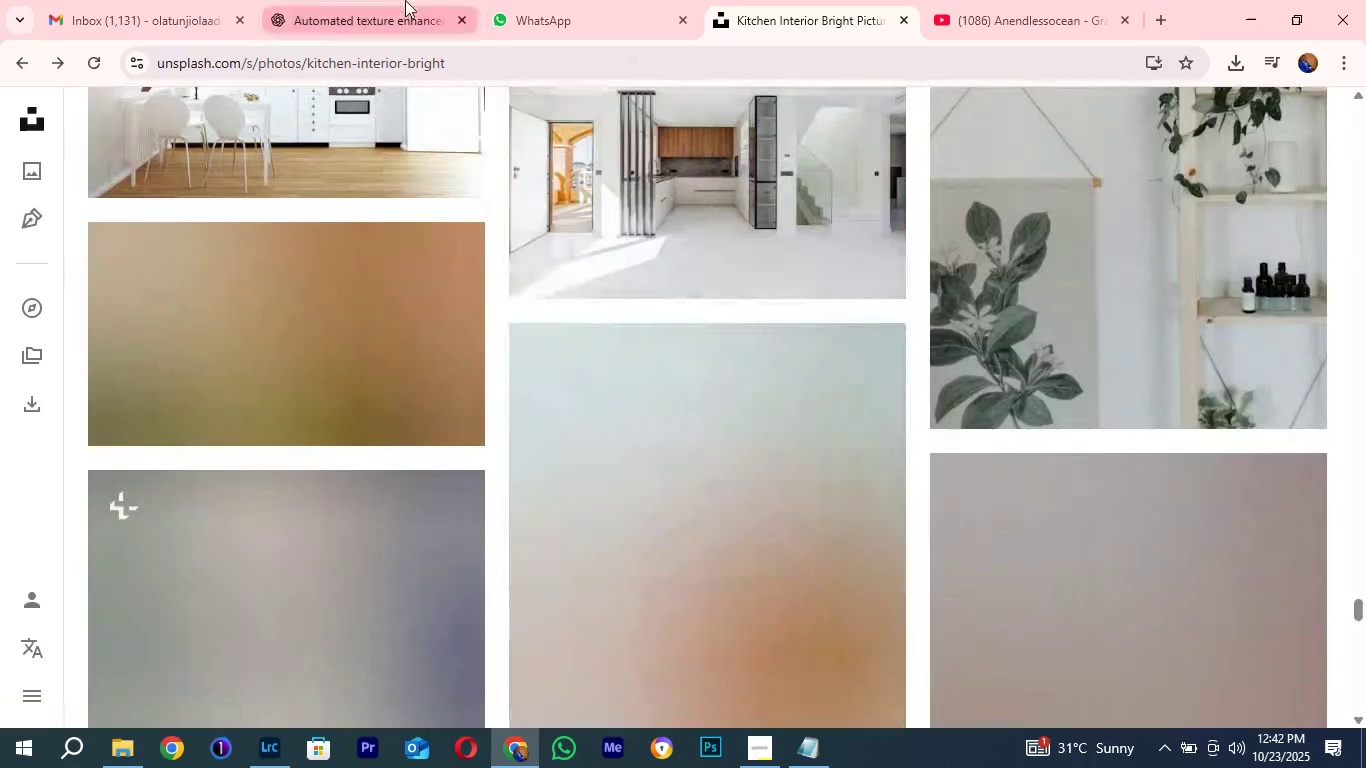 
left_click([405, 0])
 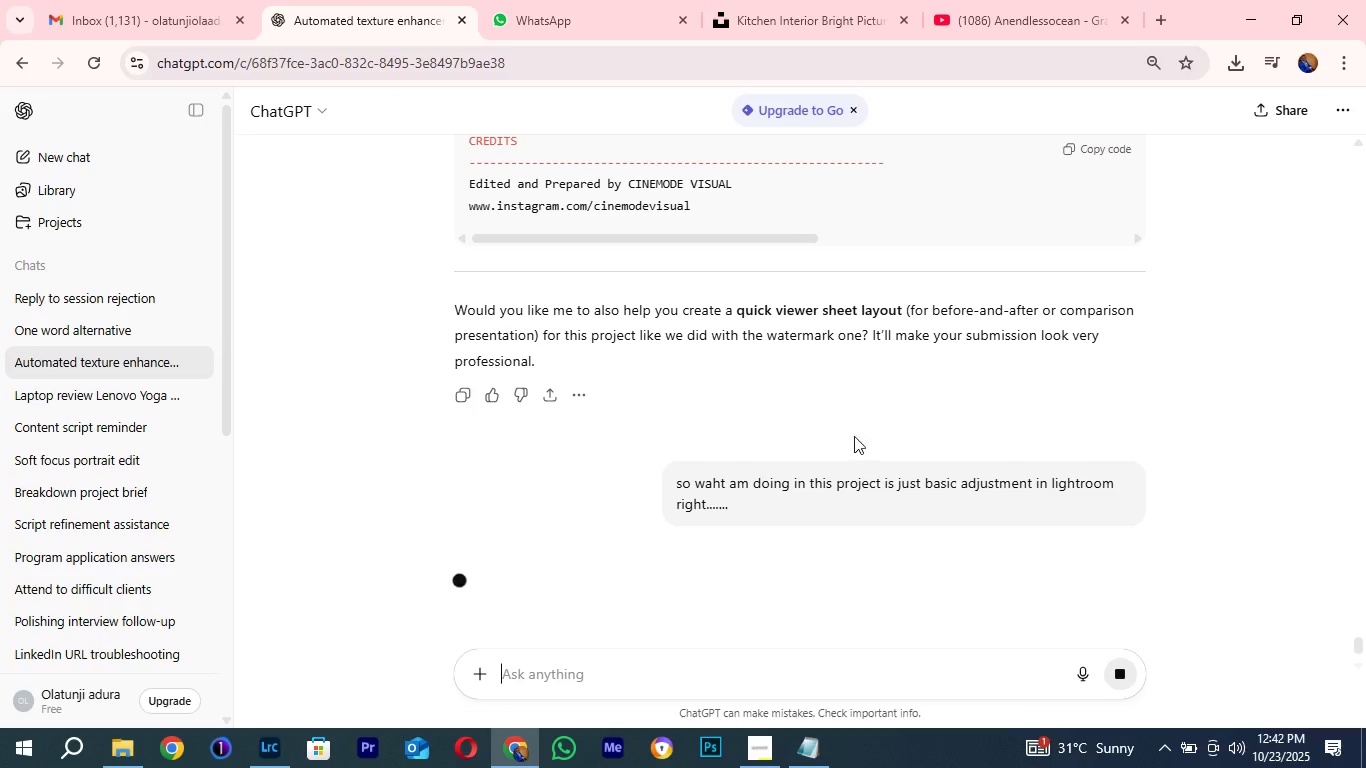 
scroll: coordinate [854, 436], scroll_direction: down, amount: 4.0
 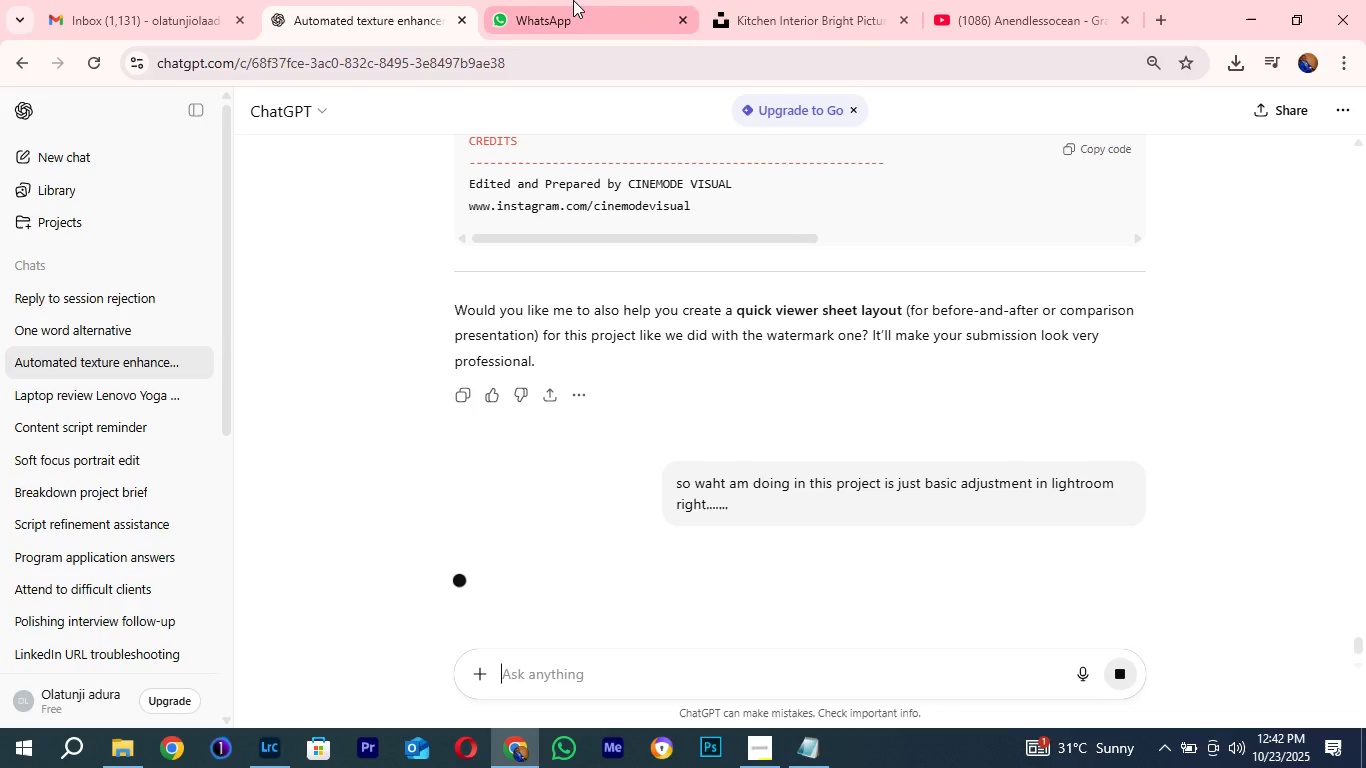 
left_click([573, 0])
 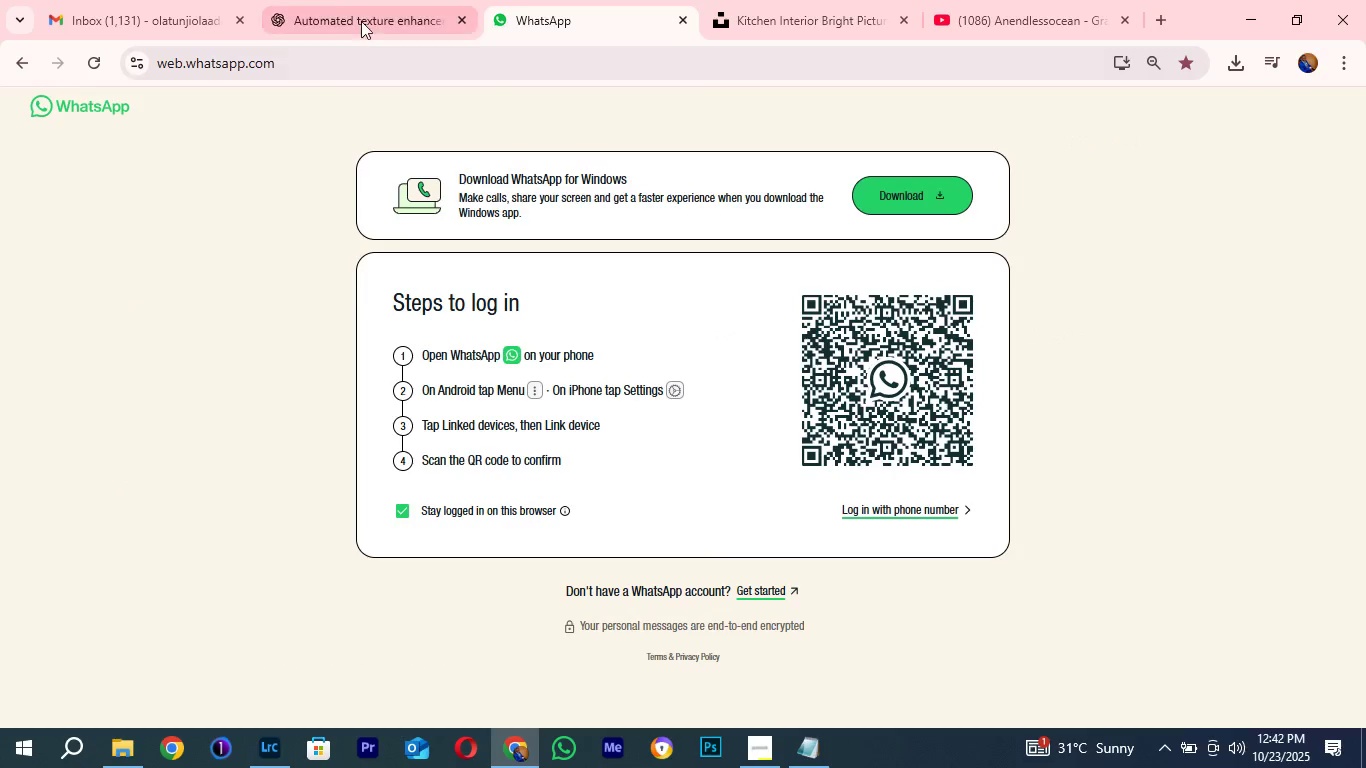 
left_click([330, 5])
 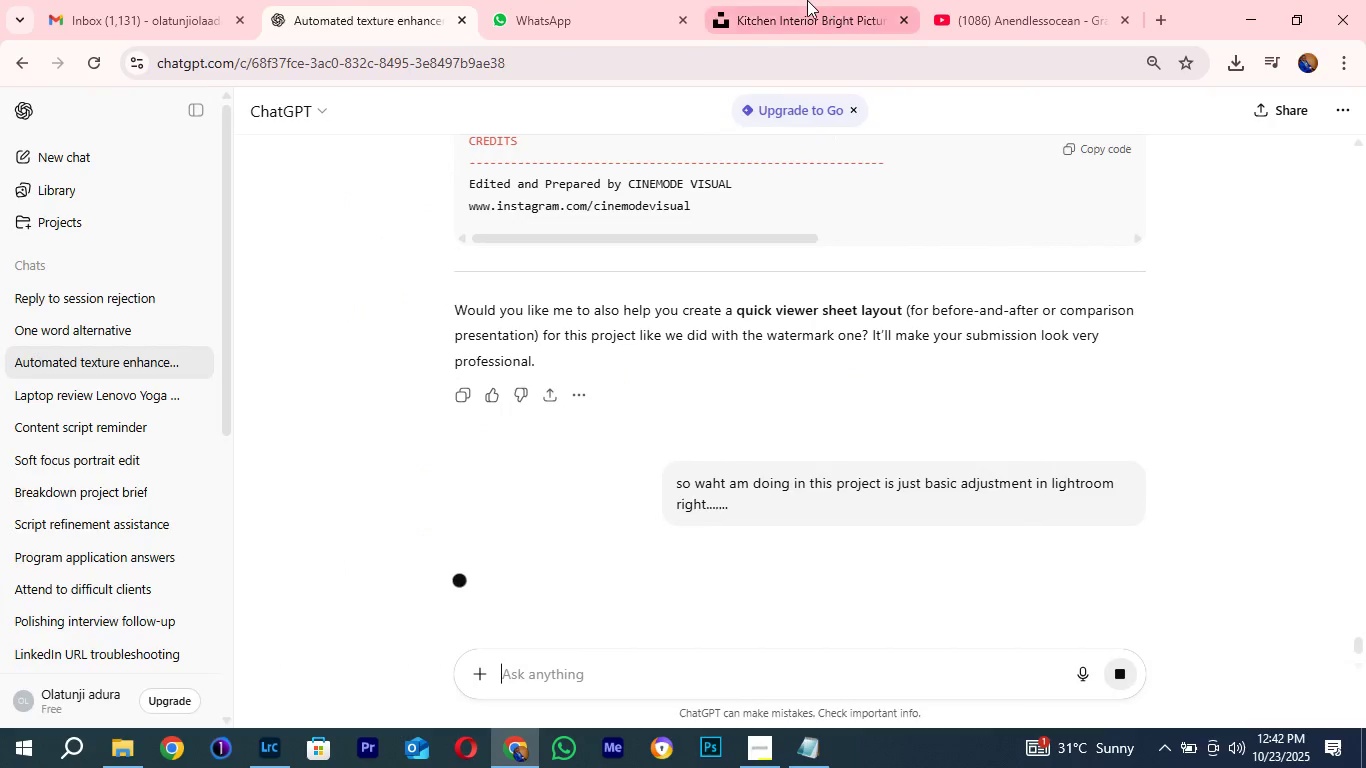 
left_click([807, 0])
 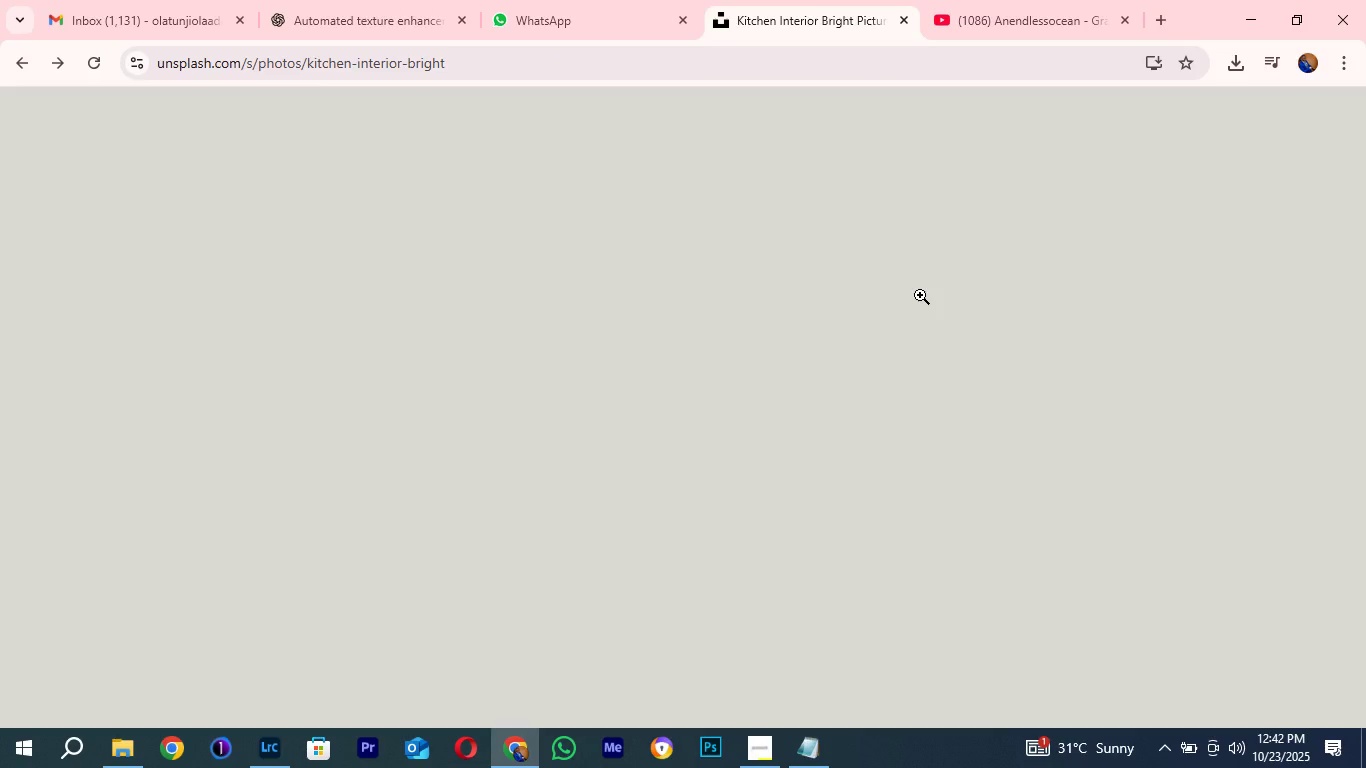 
scroll: coordinate [920, 296], scroll_direction: up, amount: 3.0
 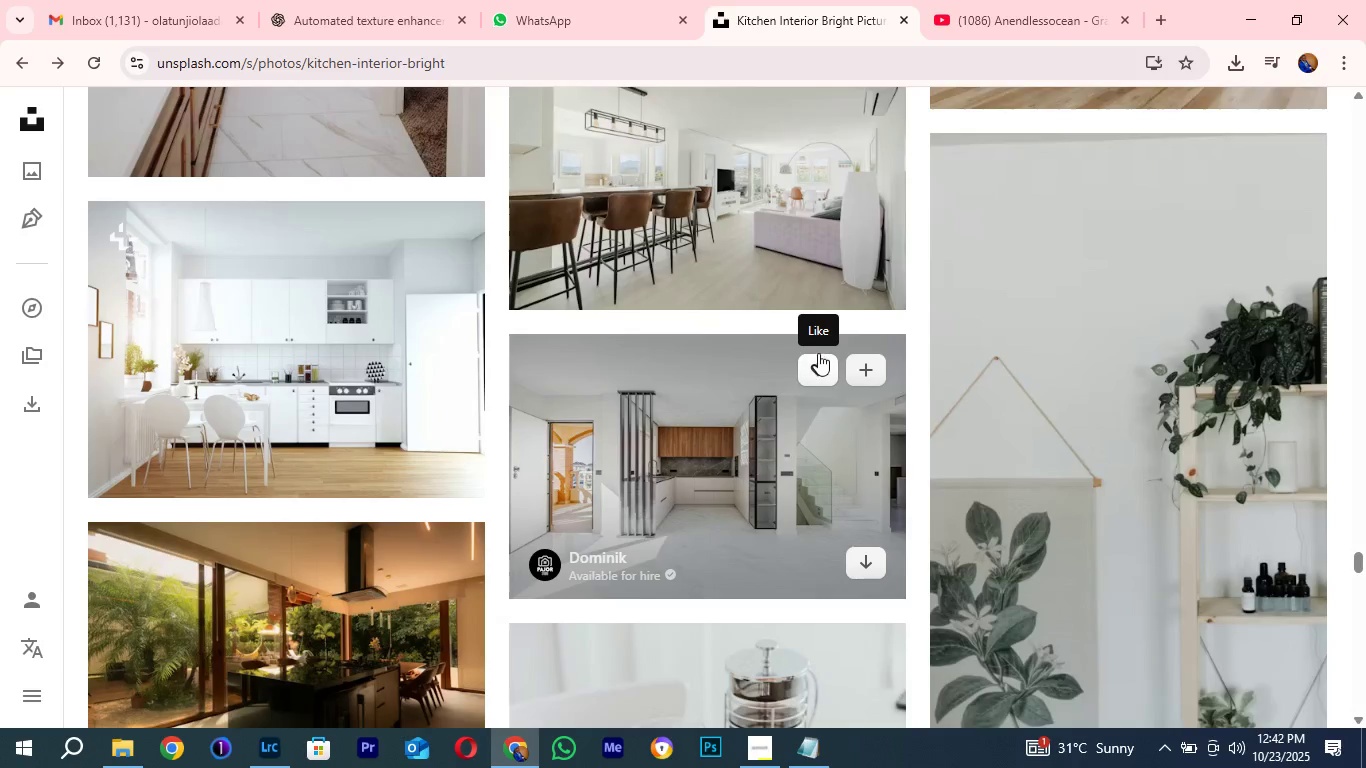 
scroll: coordinate [818, 353], scroll_direction: down, amount: 14.0
 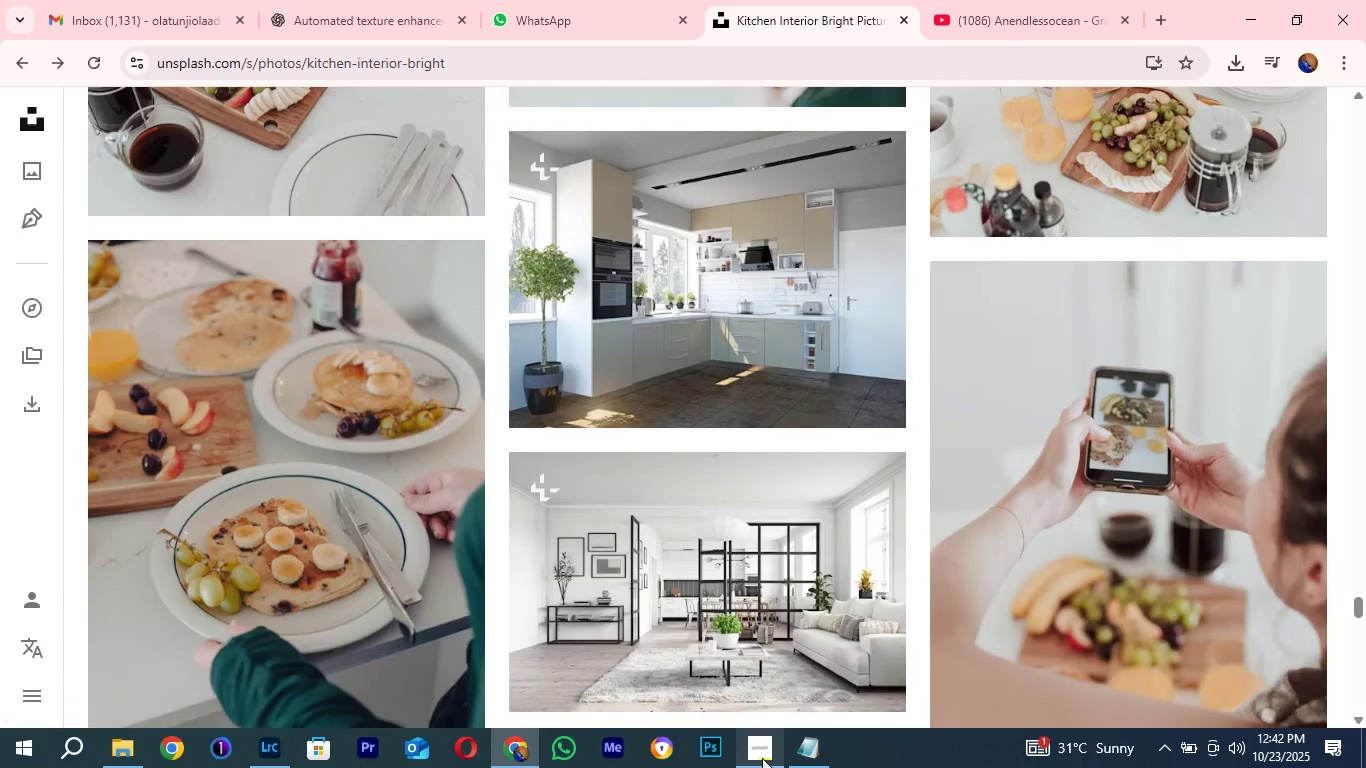 
left_click([762, 758])